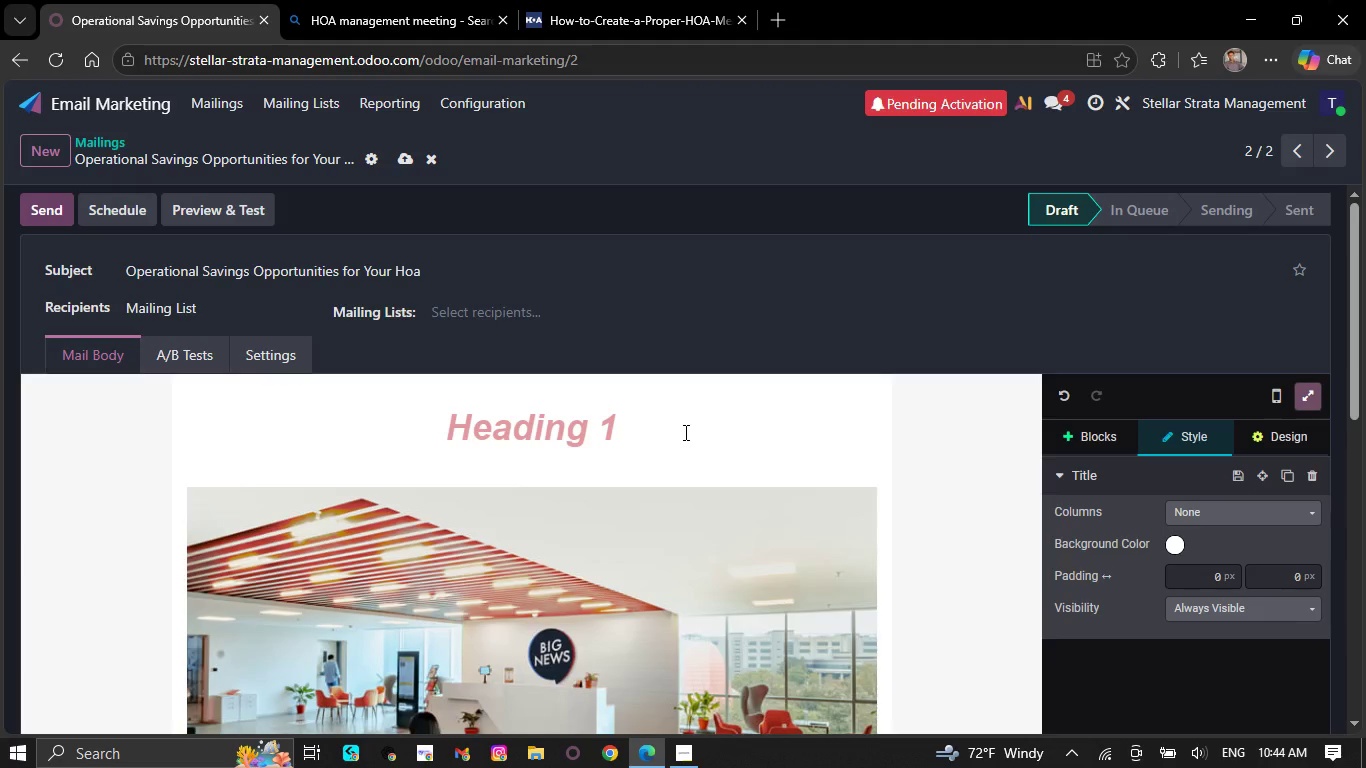 
wait(24.92)
 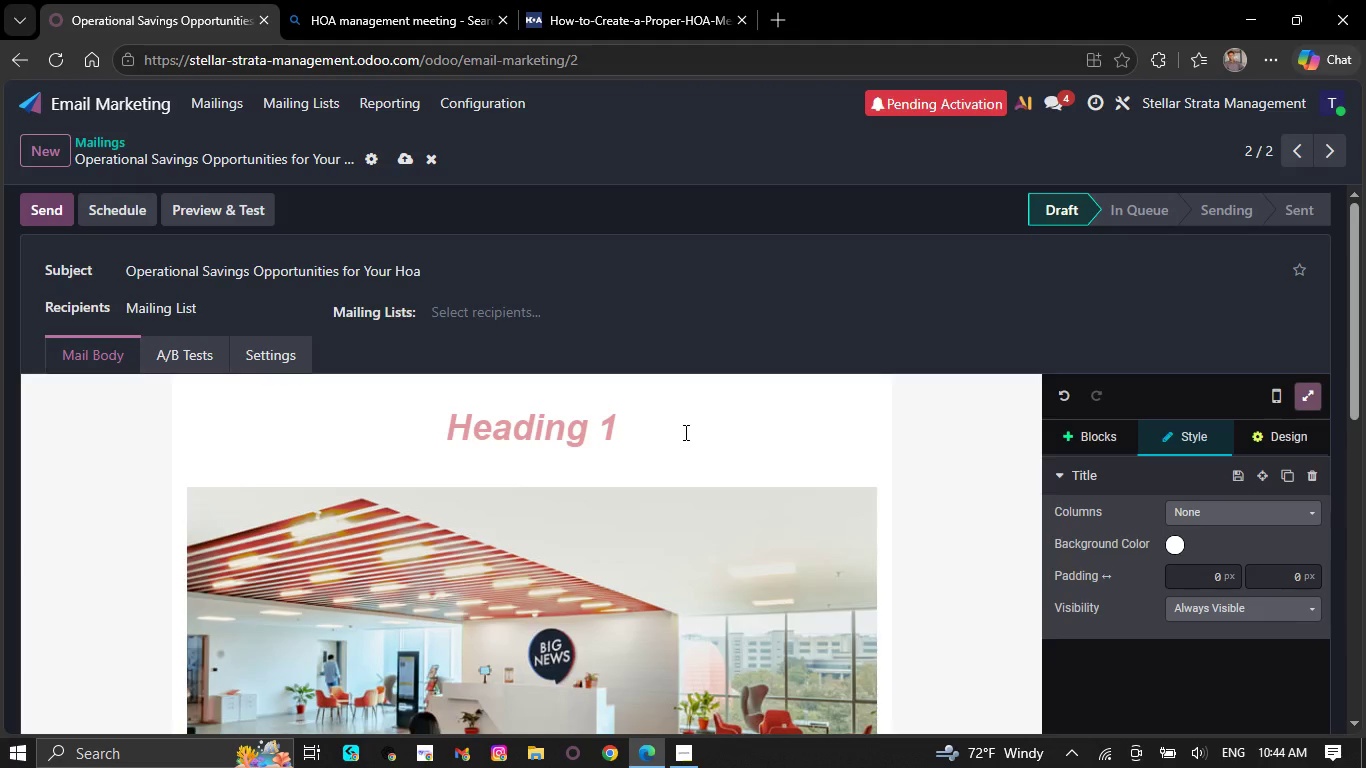 
type(Many HOS)
key(Backspace)
type(As unkno)
 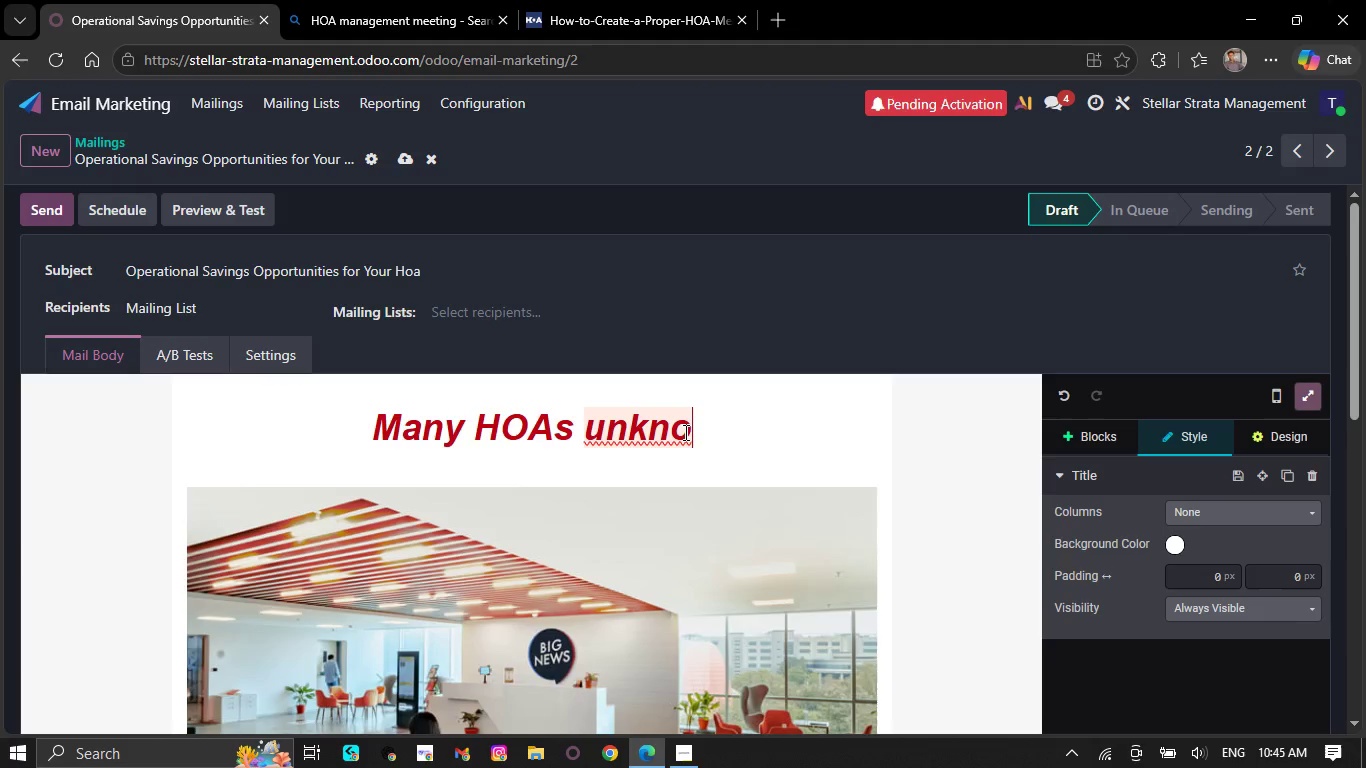 
wait(7.45)
 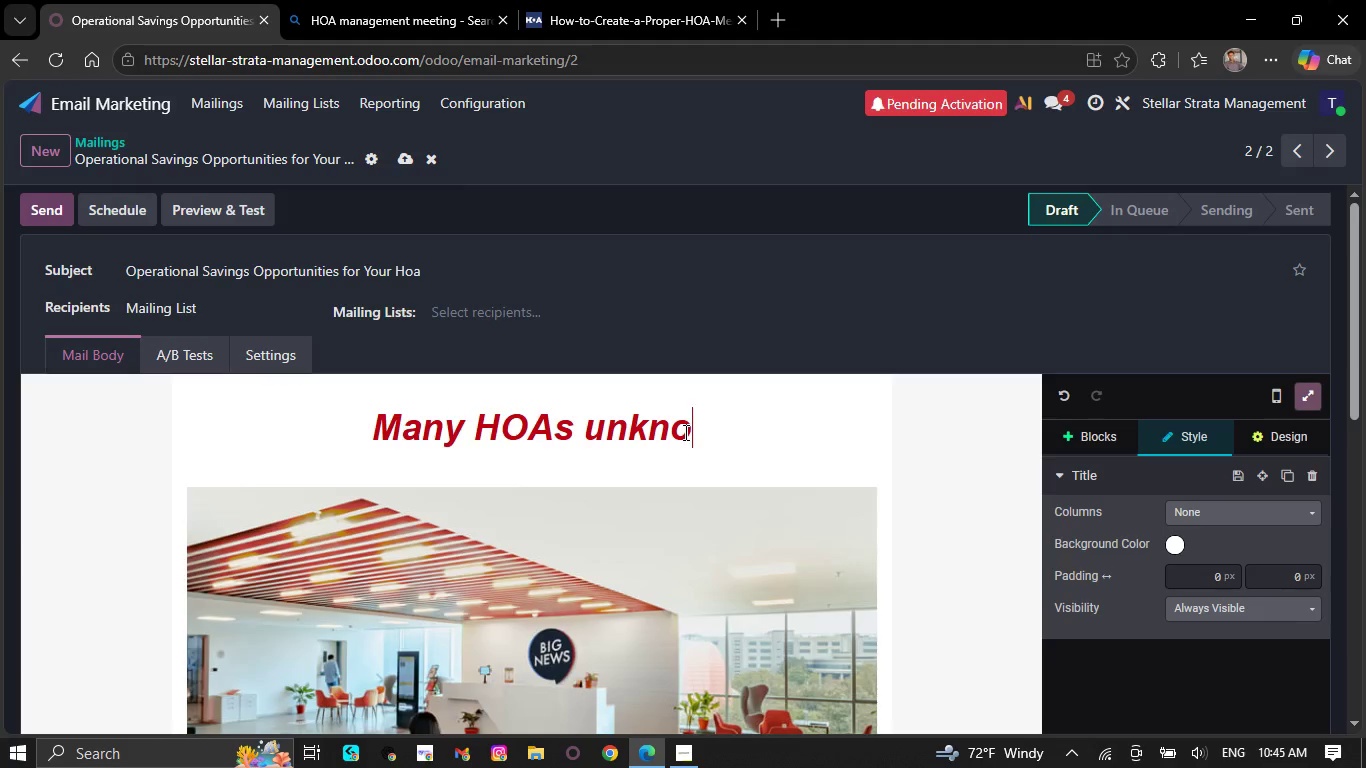 
type(wingly overpay for landscaping )
key(Backspace)
type(, maintenance, and vendor contracts.)
 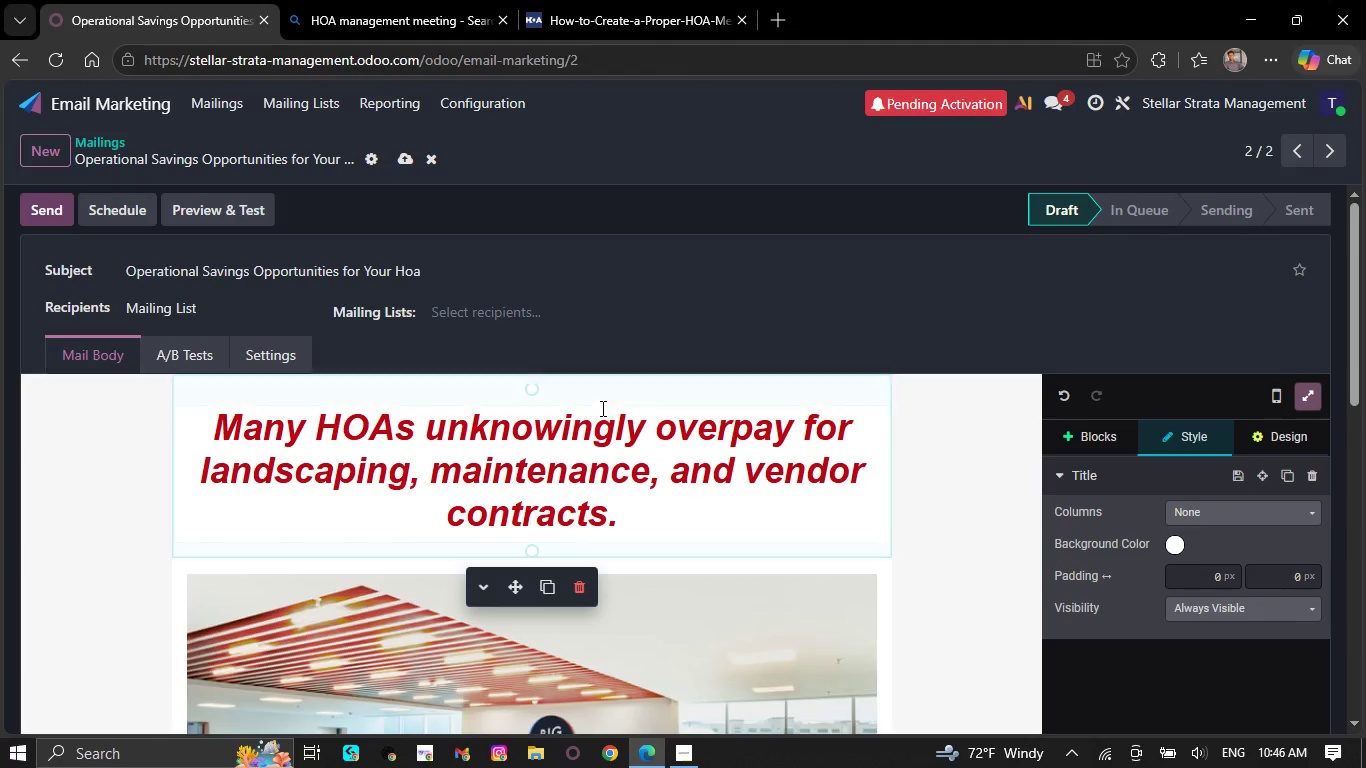 
scroll: coordinate [596, 426], scroll_direction: down, amount: 6.0
 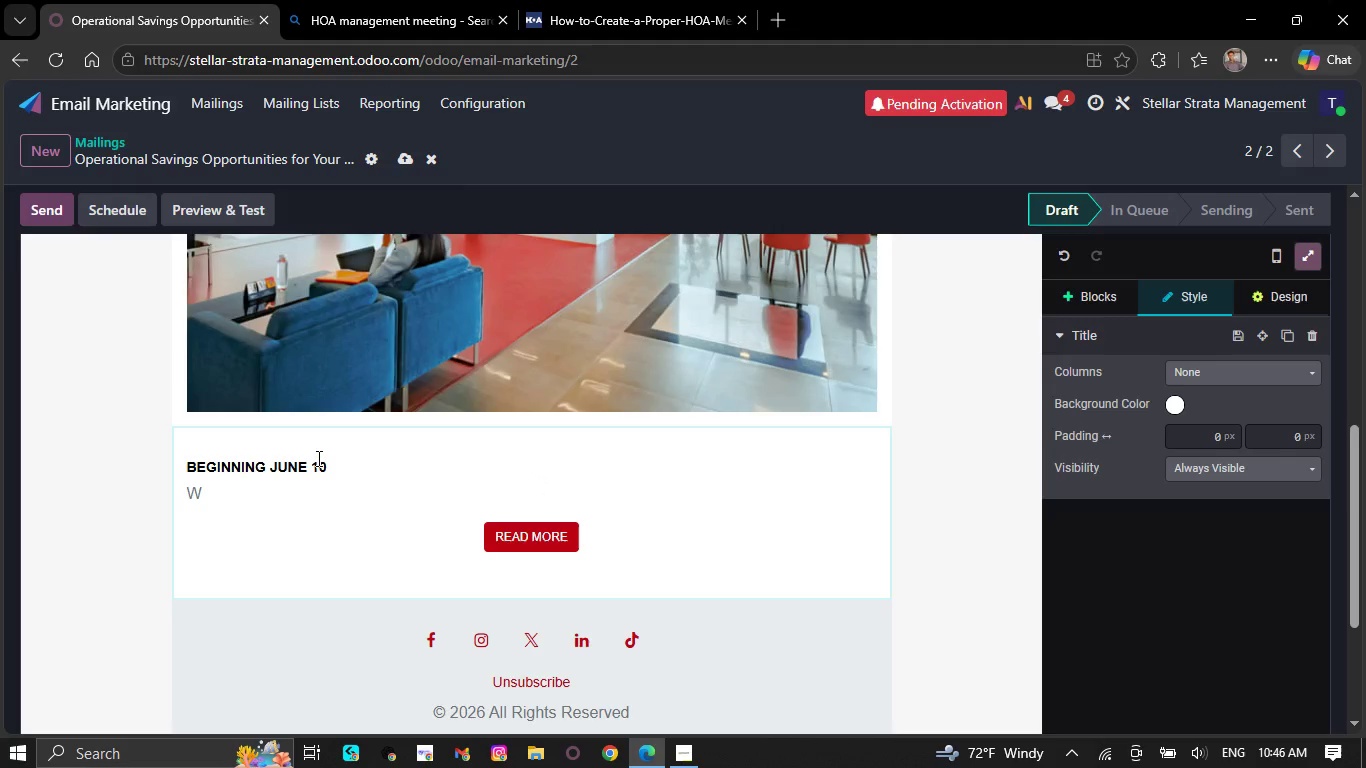 
wait(5.73)
 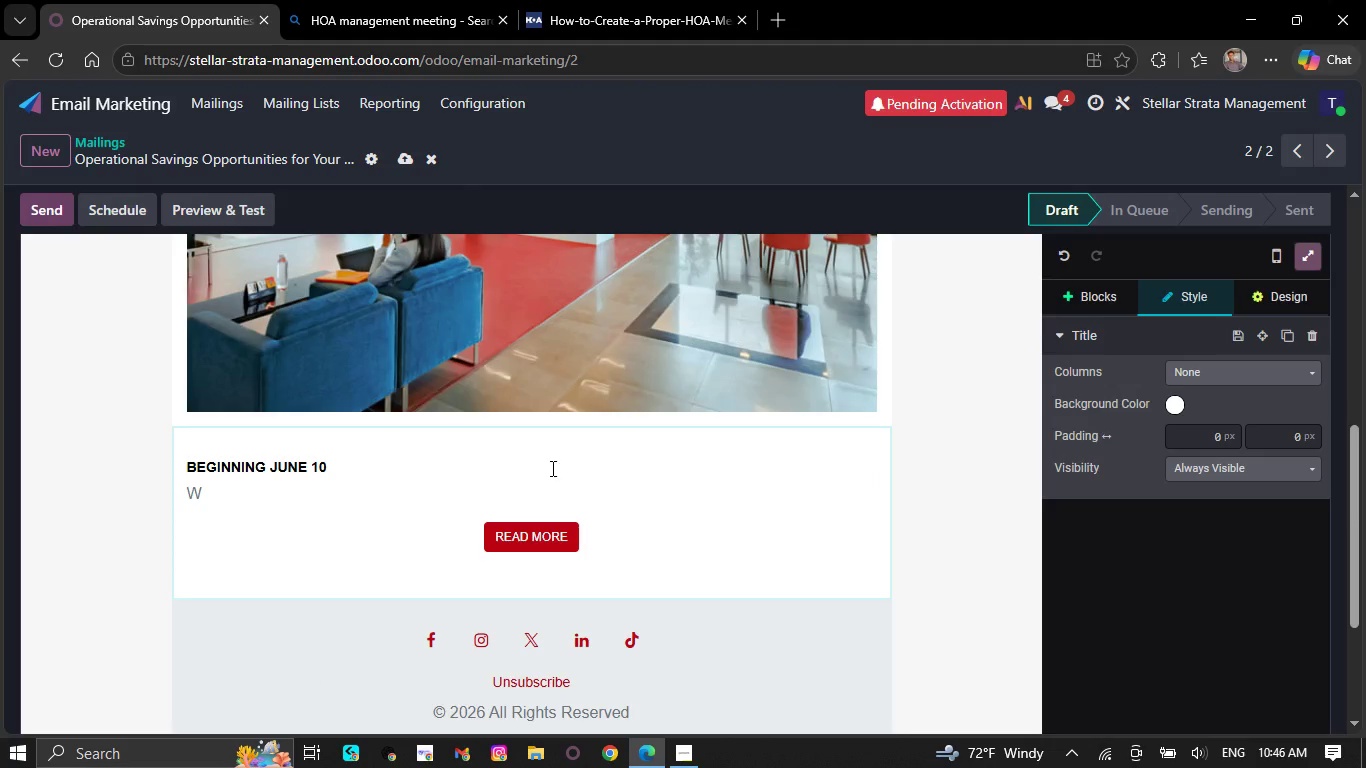 
left_click_drag(start_coordinate=[186, 466], to_coordinate=[357, 467])
 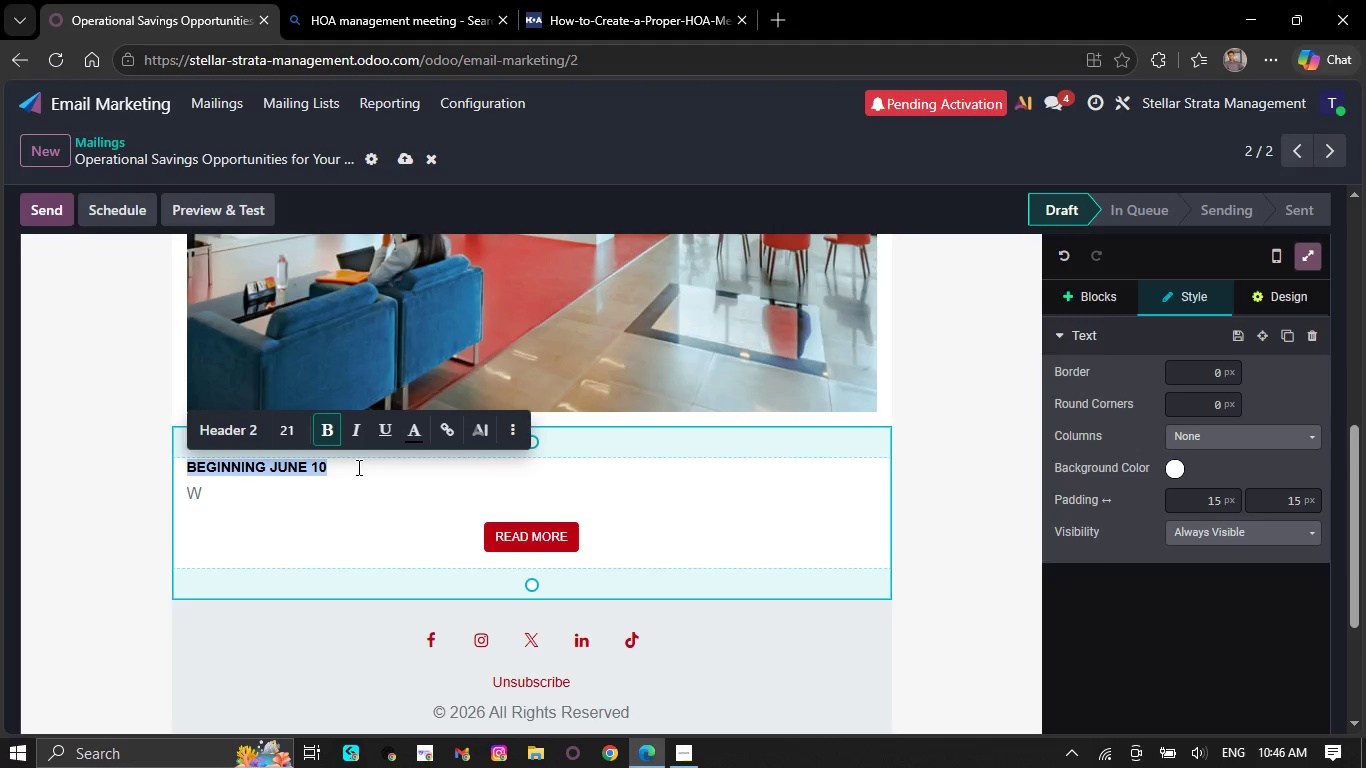 
type(Hello `[[object.name]],`)
 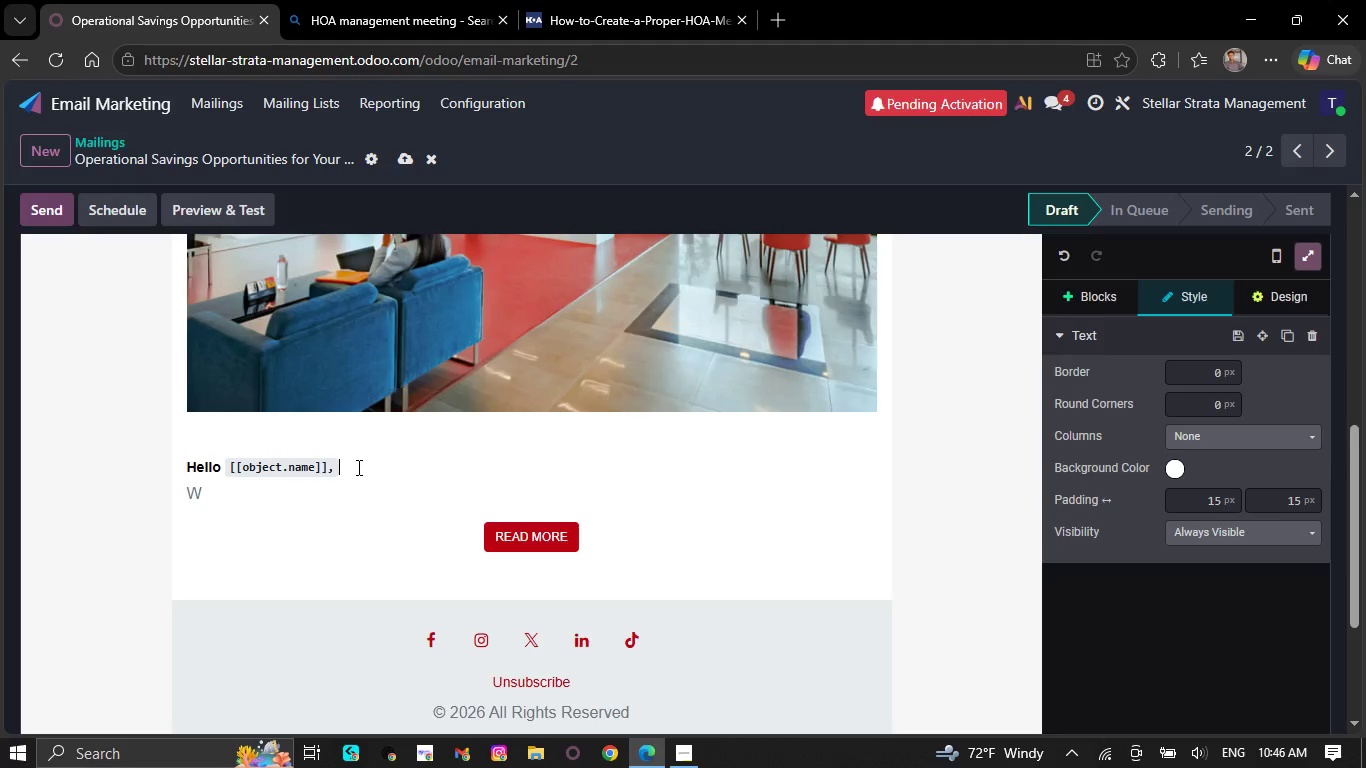 
key(ArrowDown)
 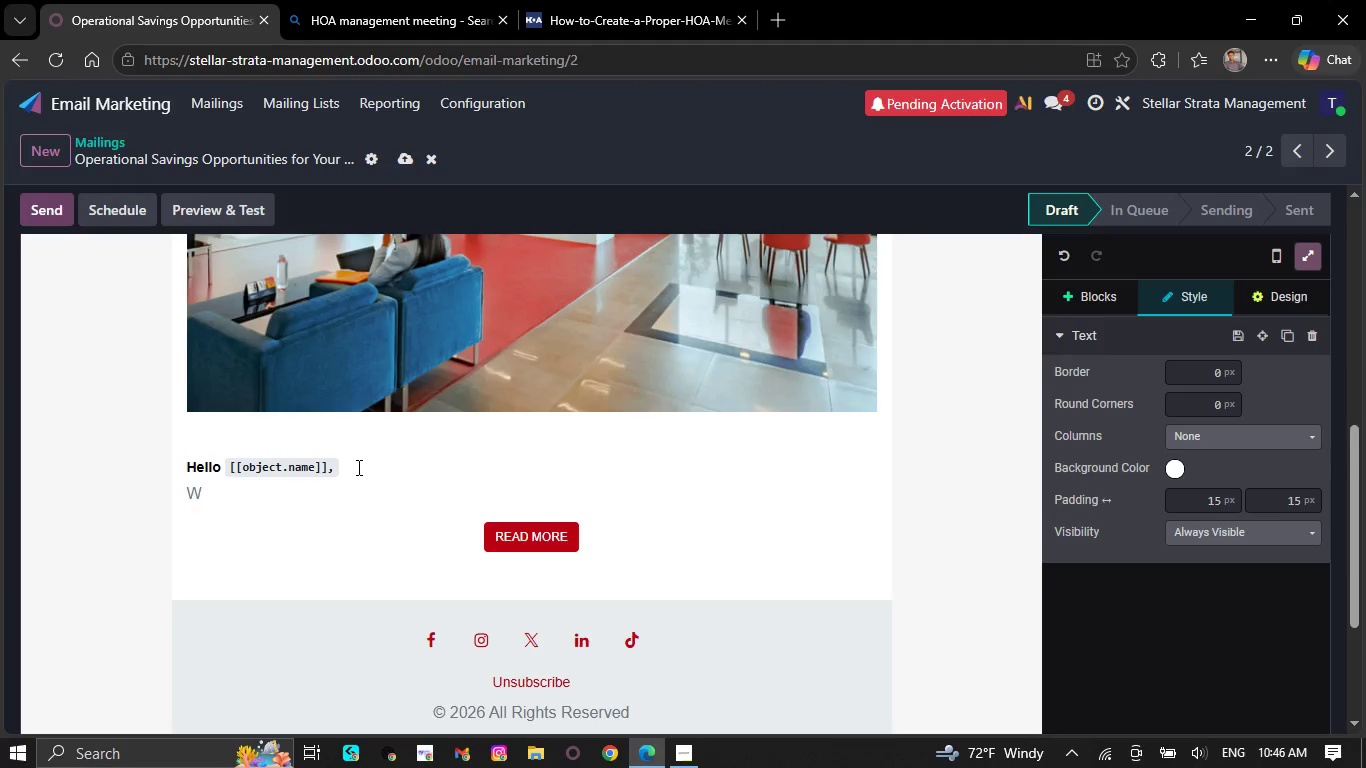 
key(Backspace)
key(Tab)
key(Backspace)
type(One of tjhe )
key(Backspace)
key(Backspace)
key(Backspace)
key(Backspace)
type(he )
 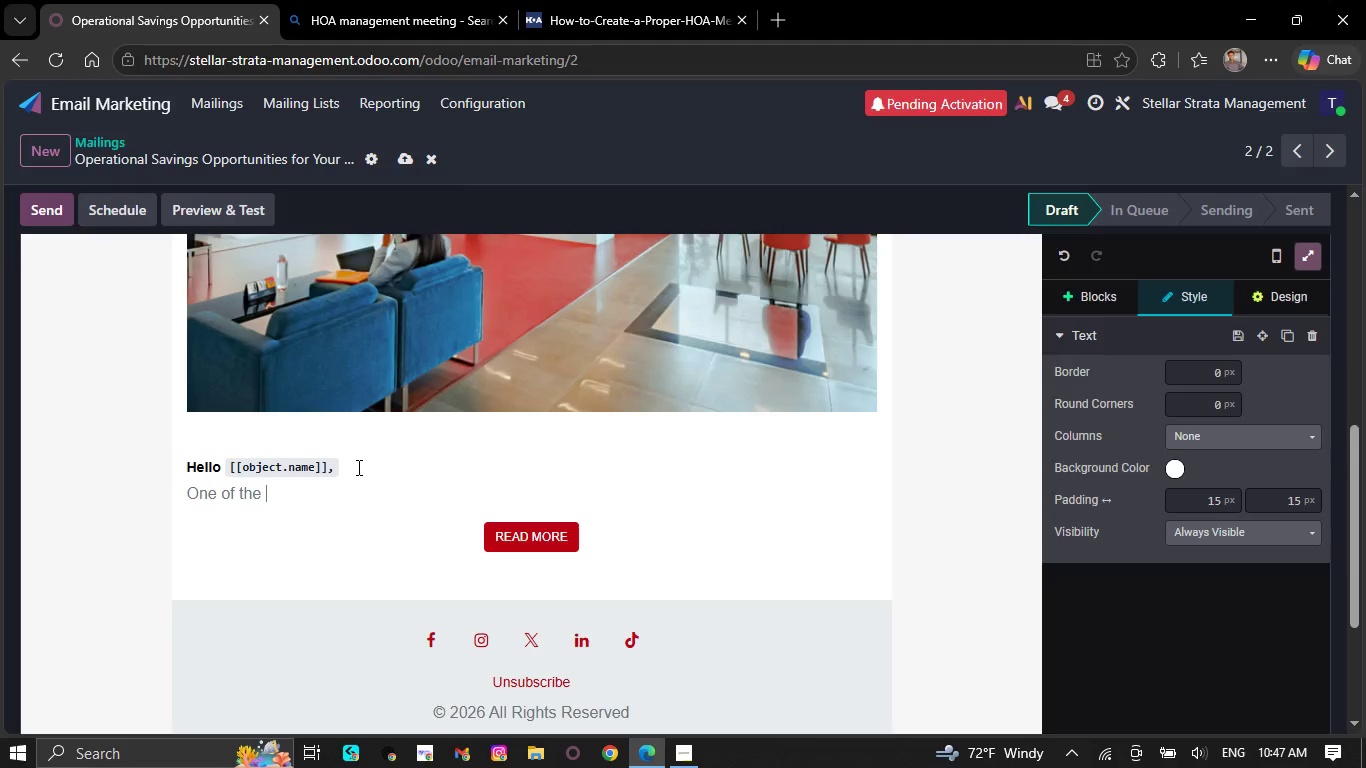 
type(most)
 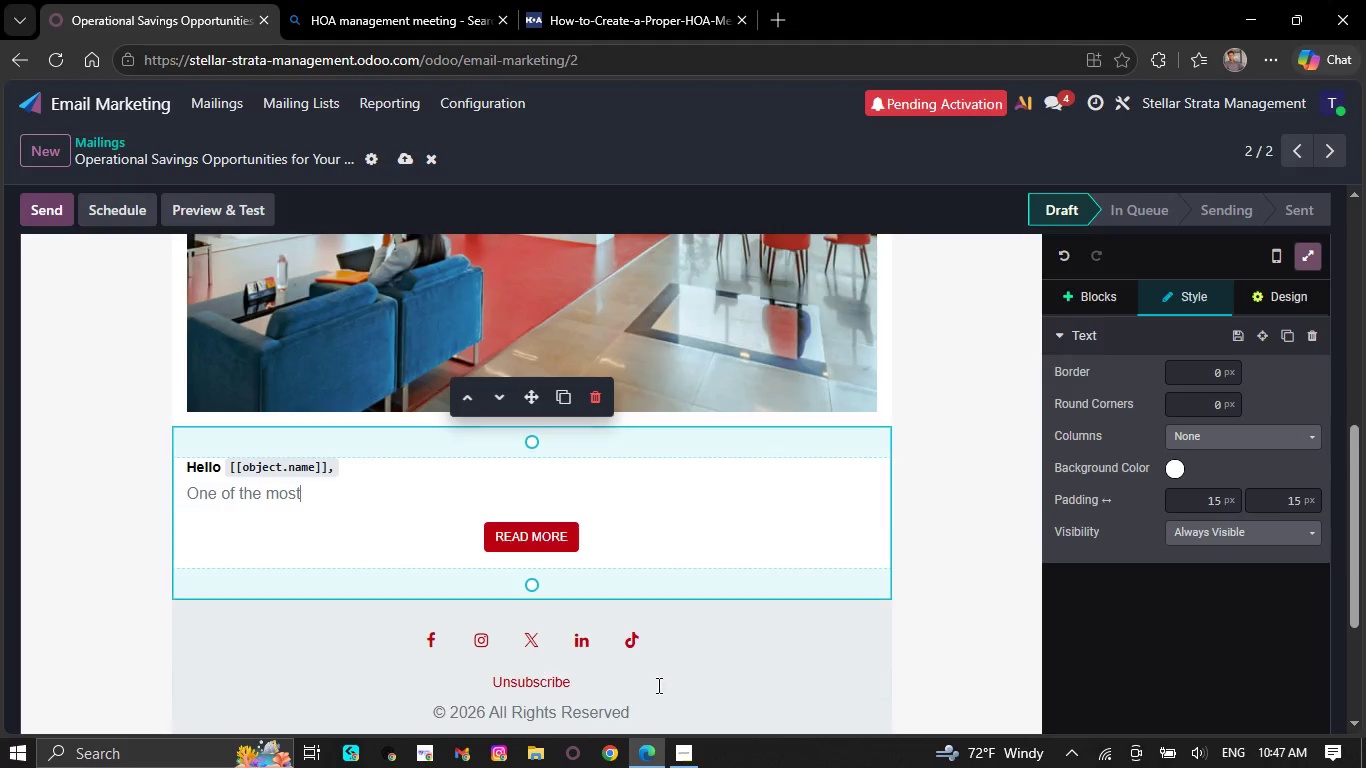 
left_click([671, 767])